 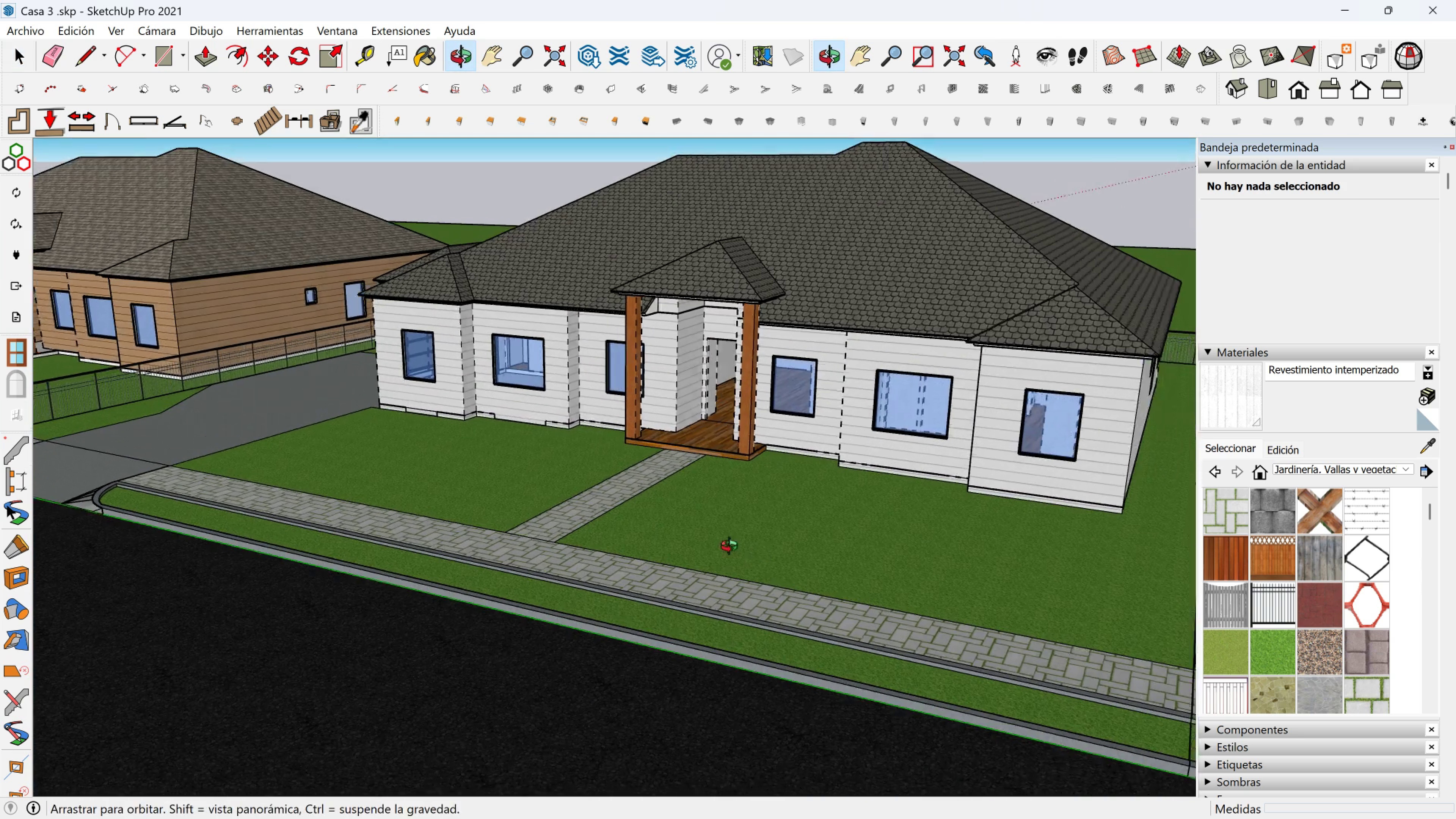 
scroll: coordinate [640, 381], scroll_direction: up, amount: 9.0
 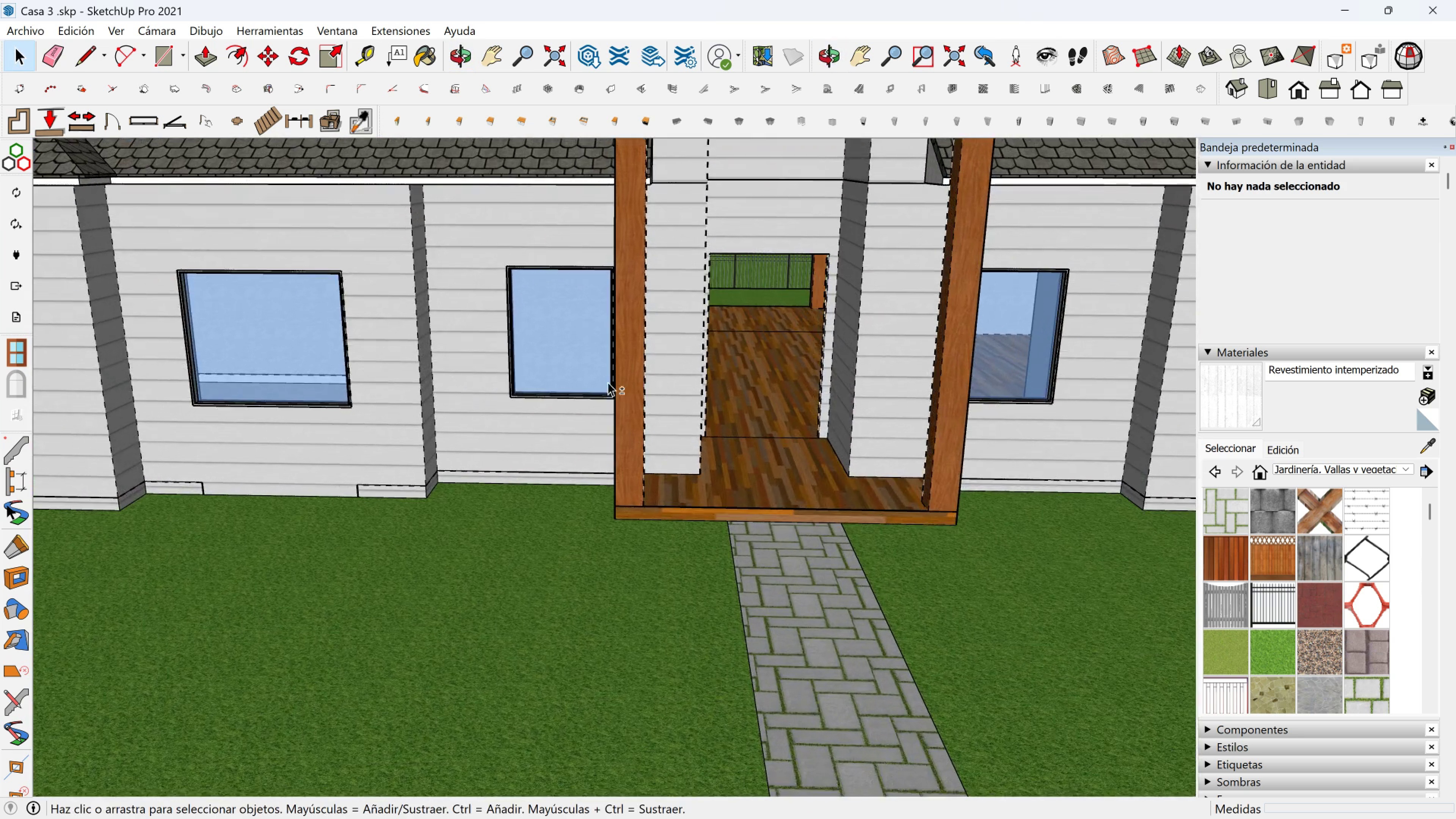 
key(Shift+ShiftLeft)
 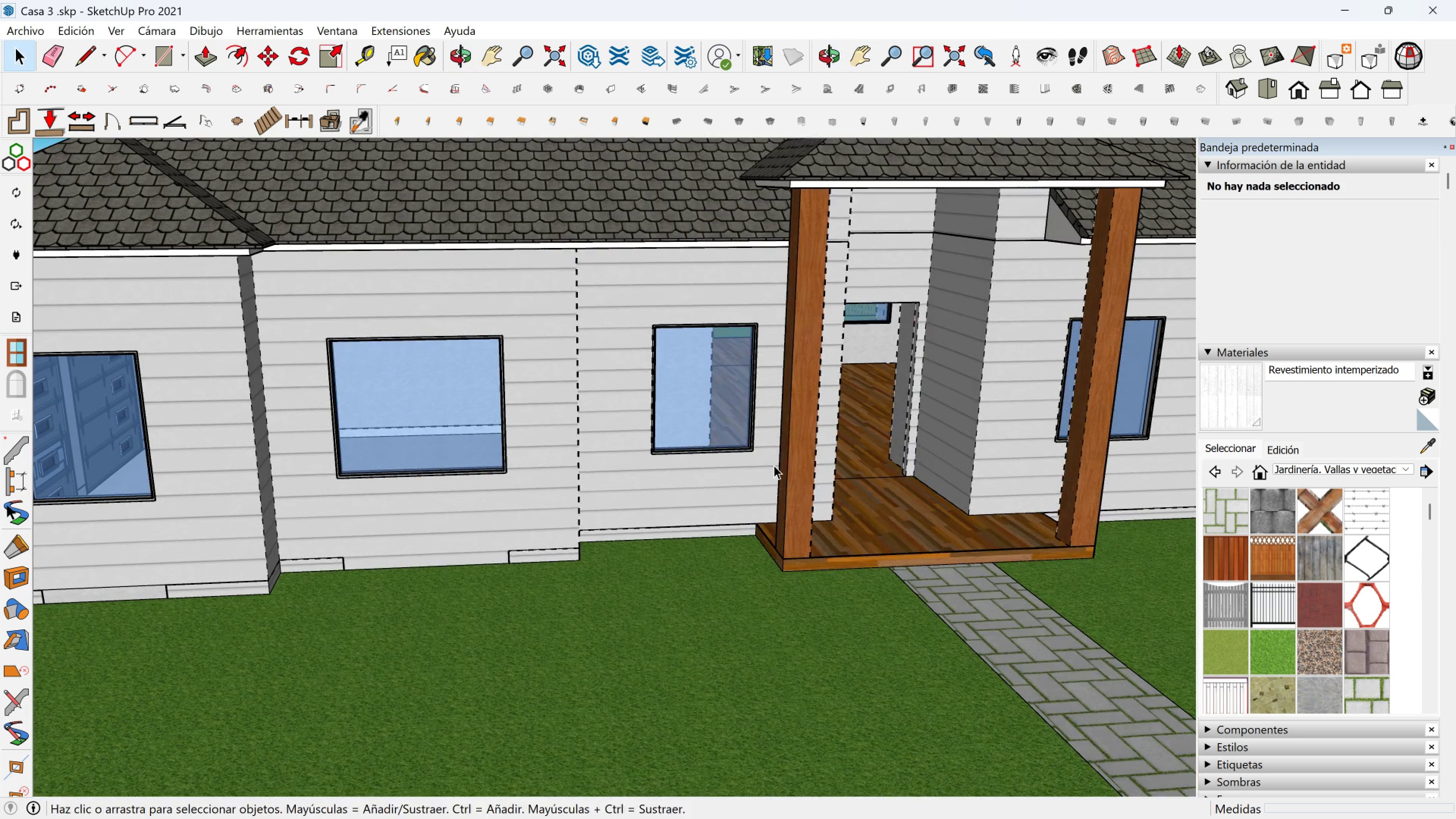 
key(Meta+MetaLeft)
 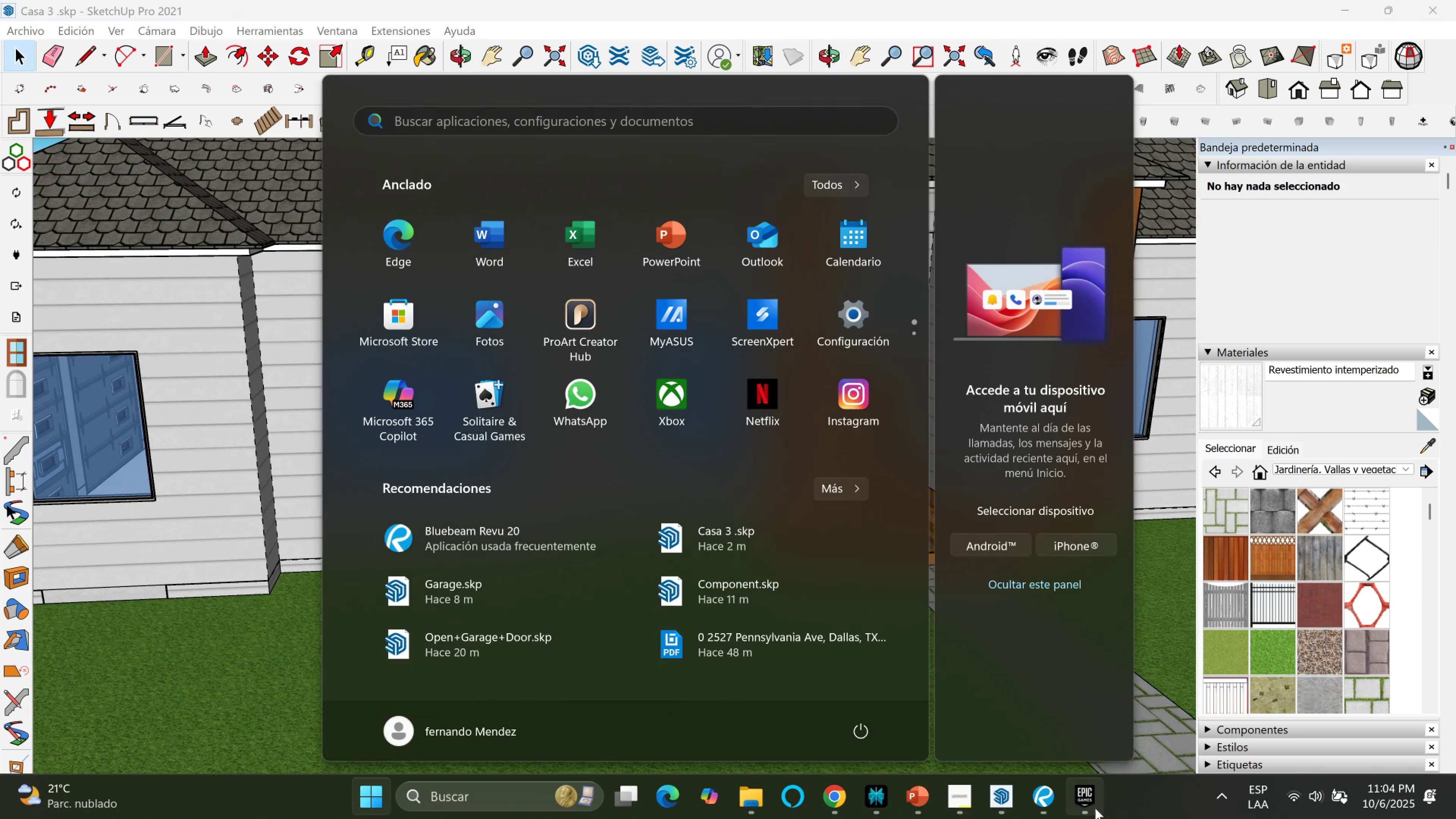 
left_click([1090, 803])
 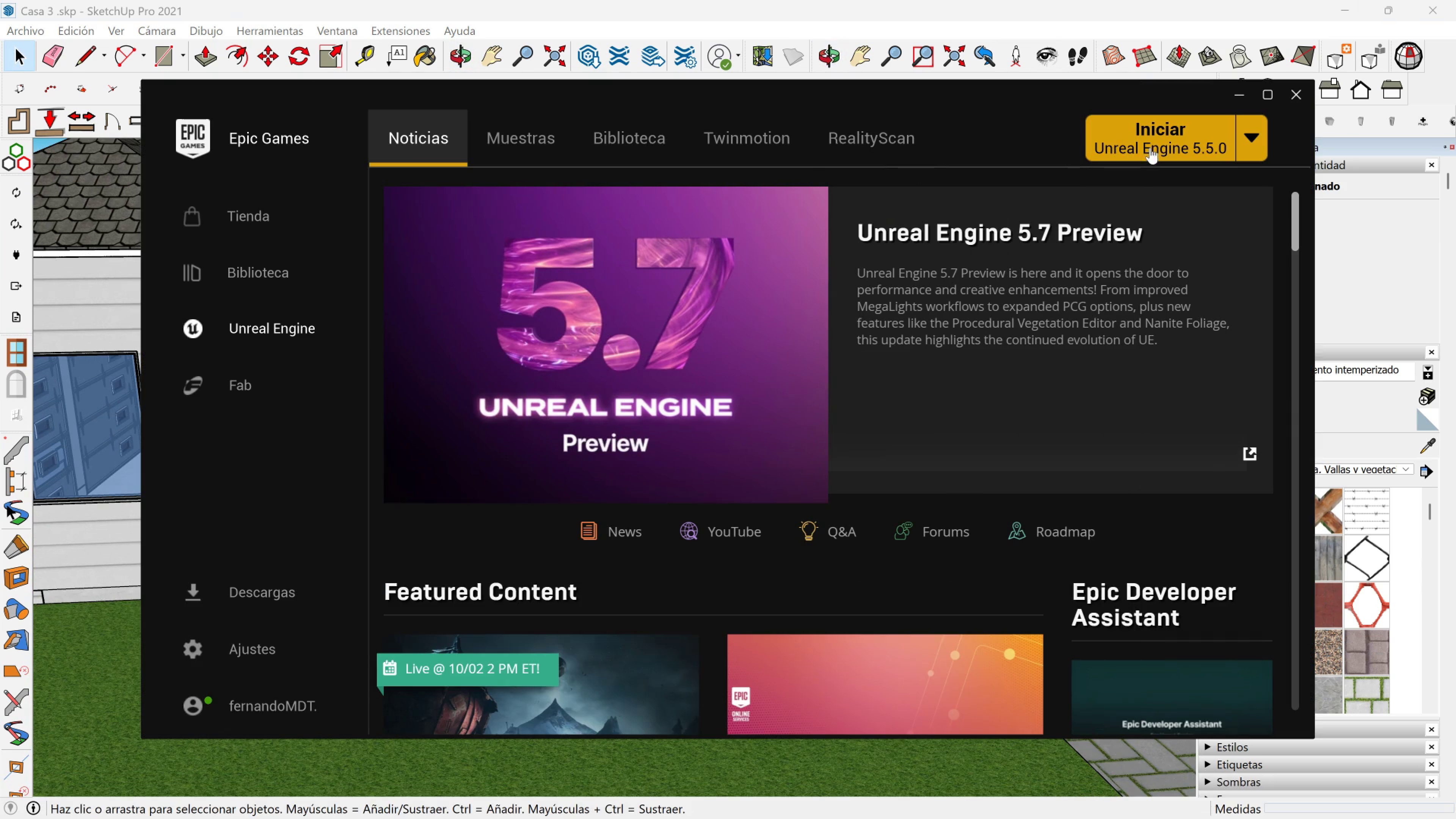 
left_click([1152, 142])
 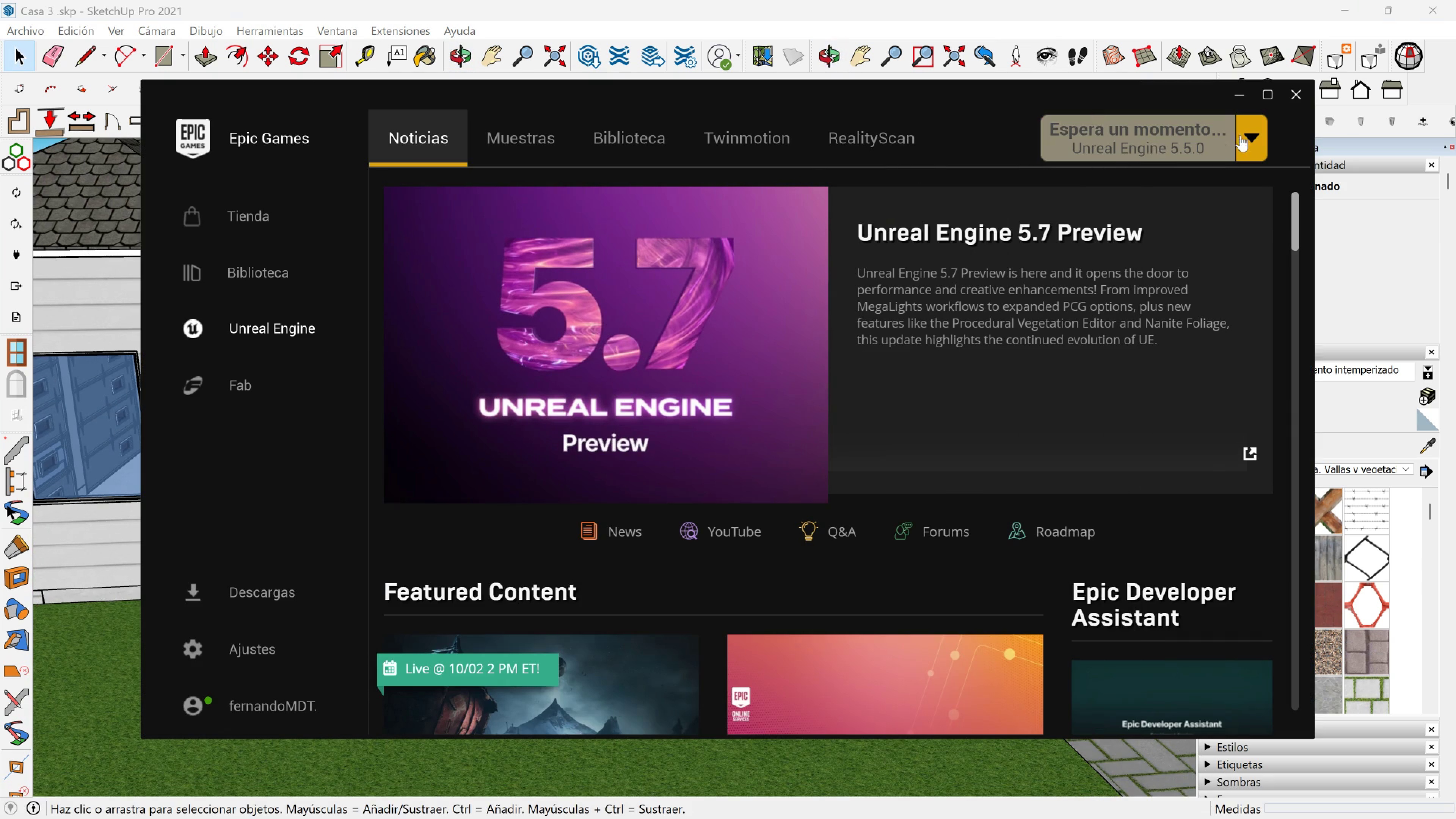 
left_click([1251, 135])
 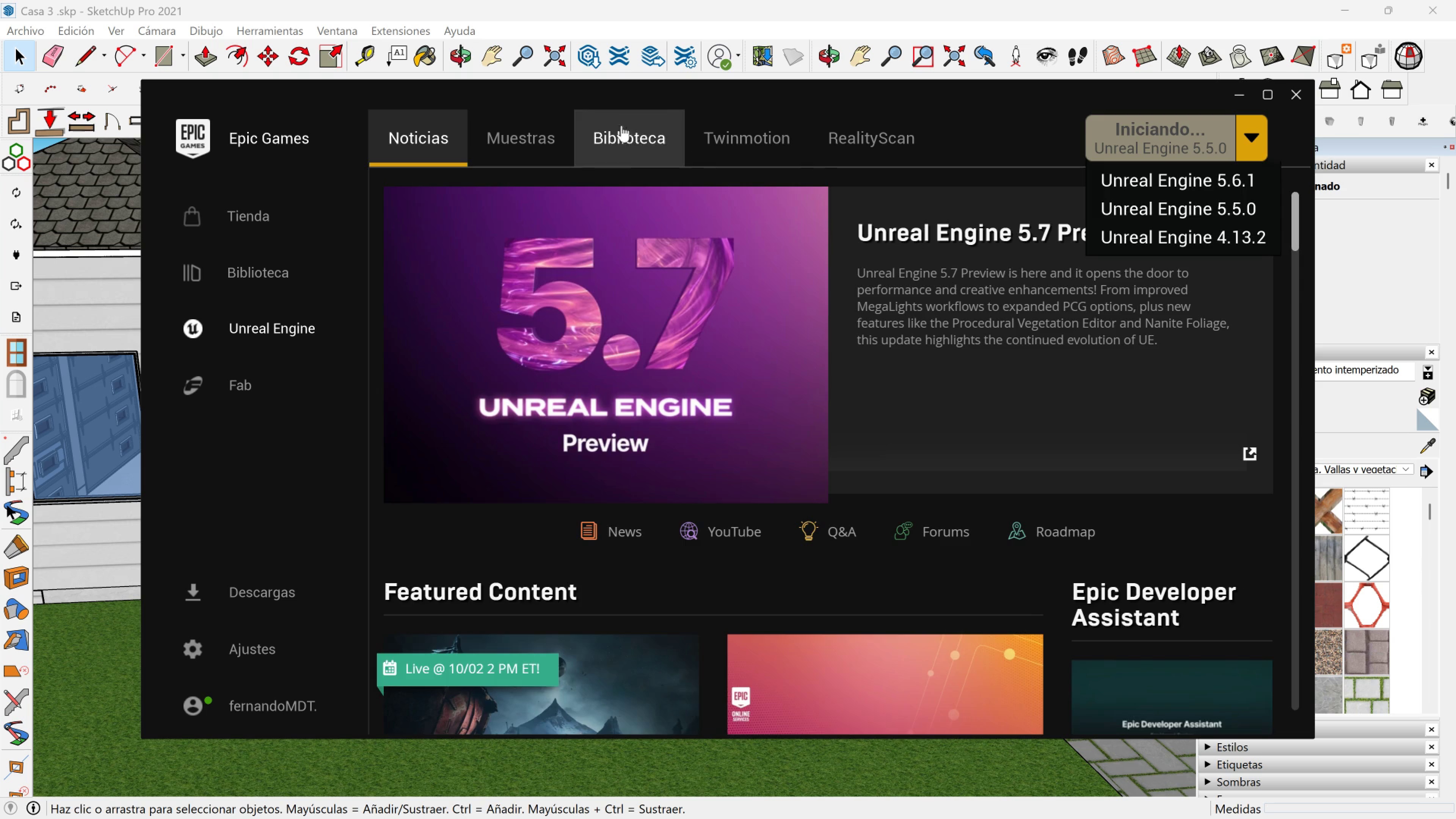 
left_click([774, 141])
 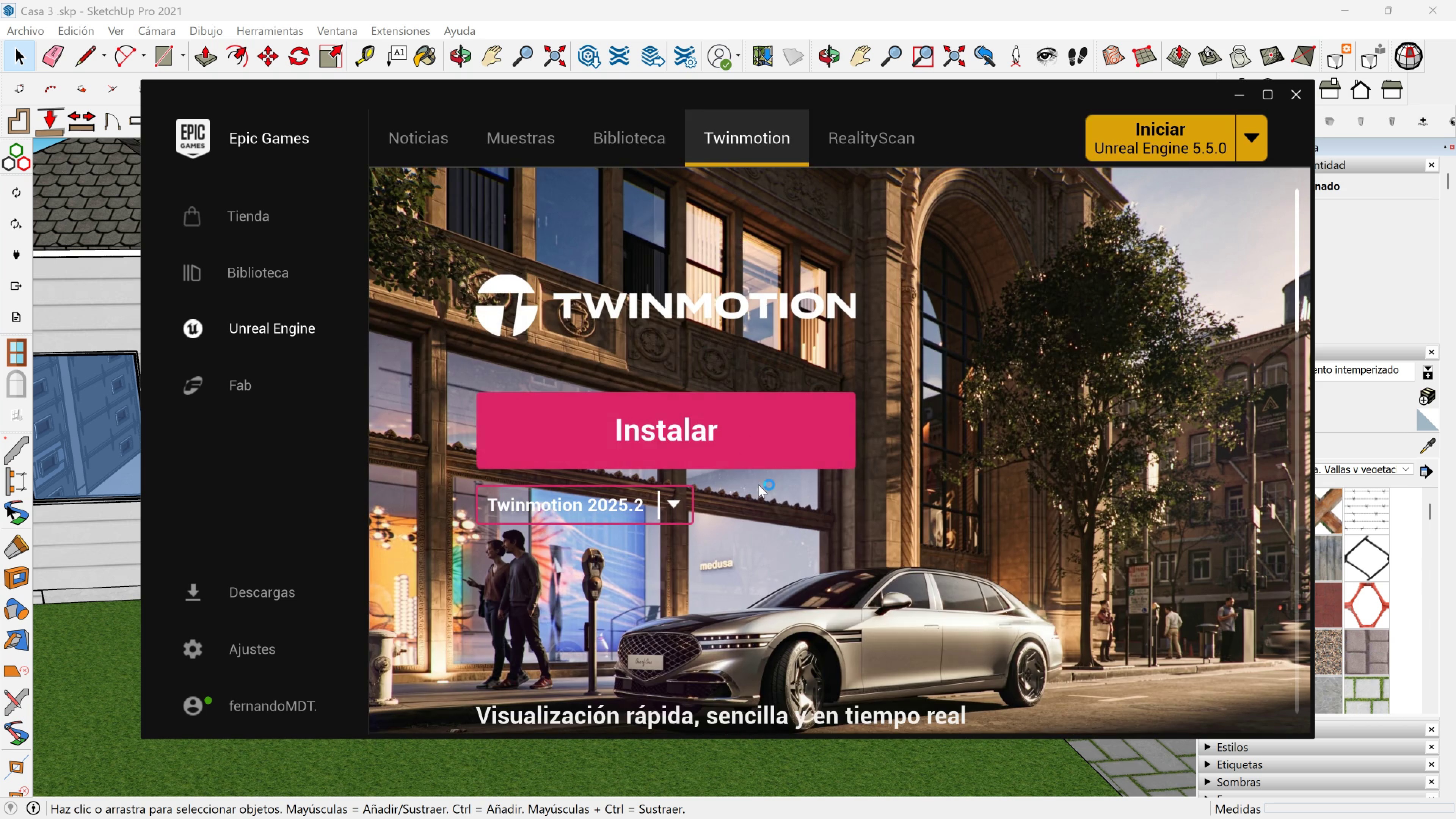 
key(Meta+MetaLeft)